 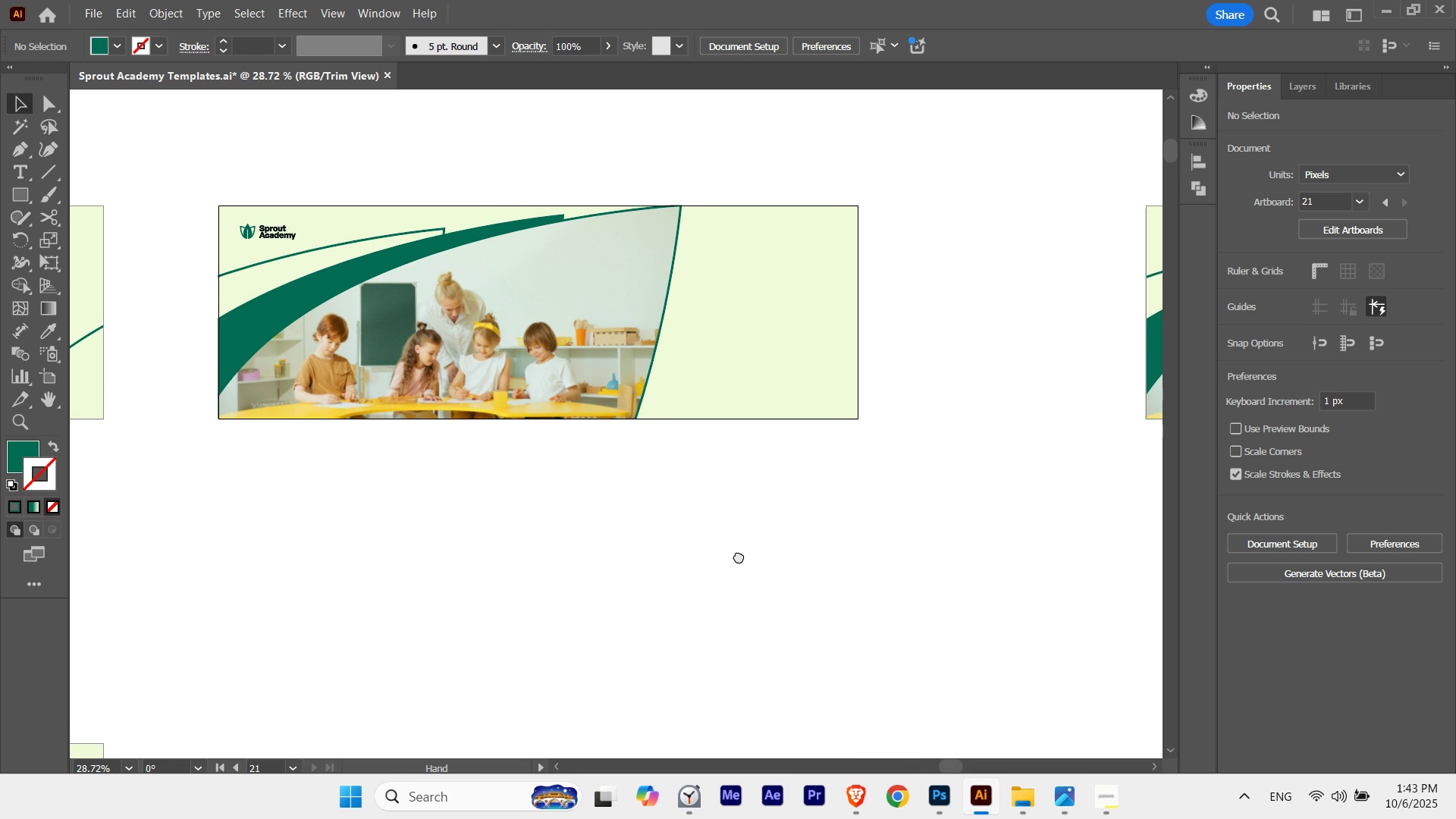 
key(Space)
 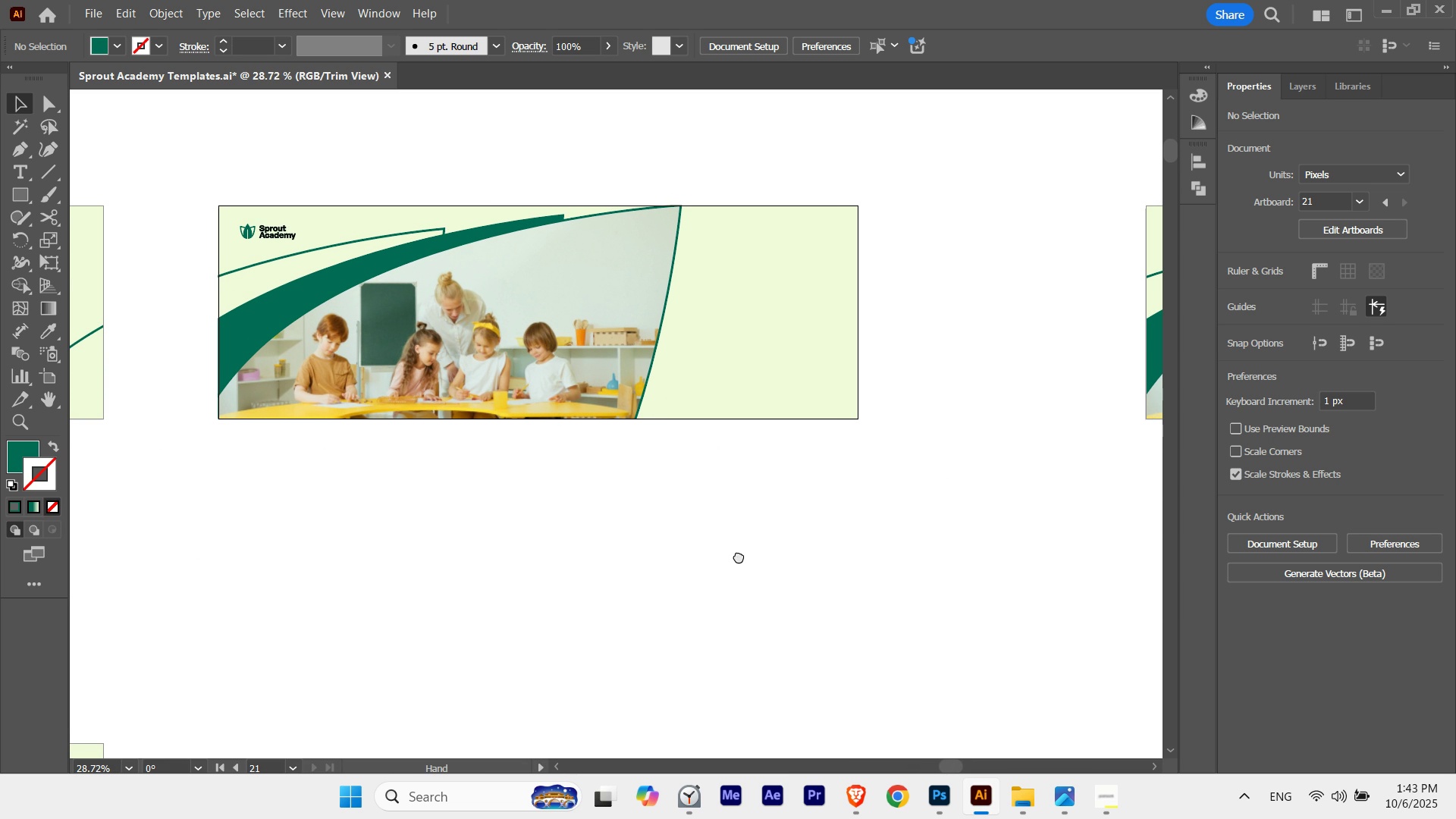 
key(Space)
 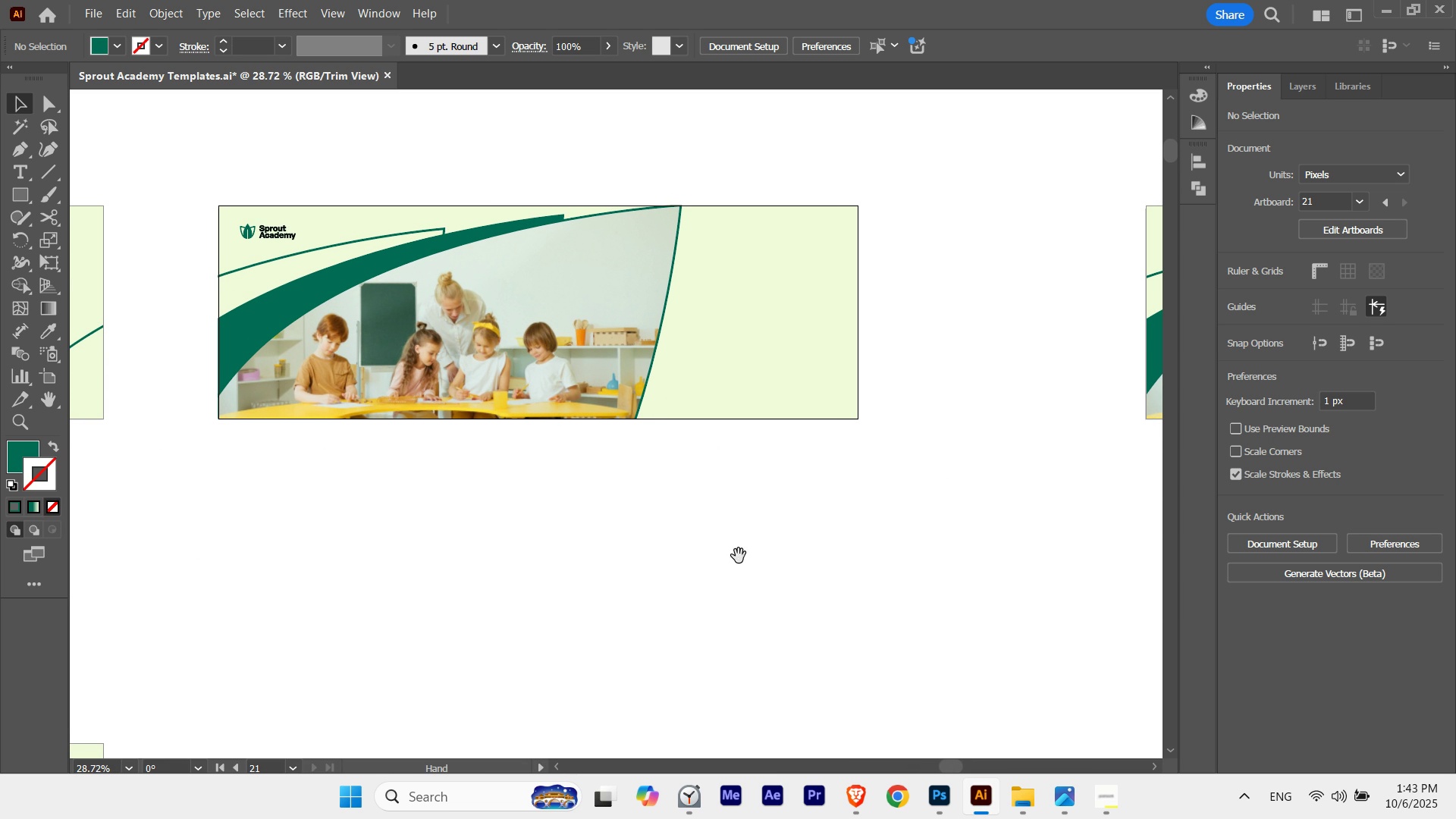 
key(Space)
 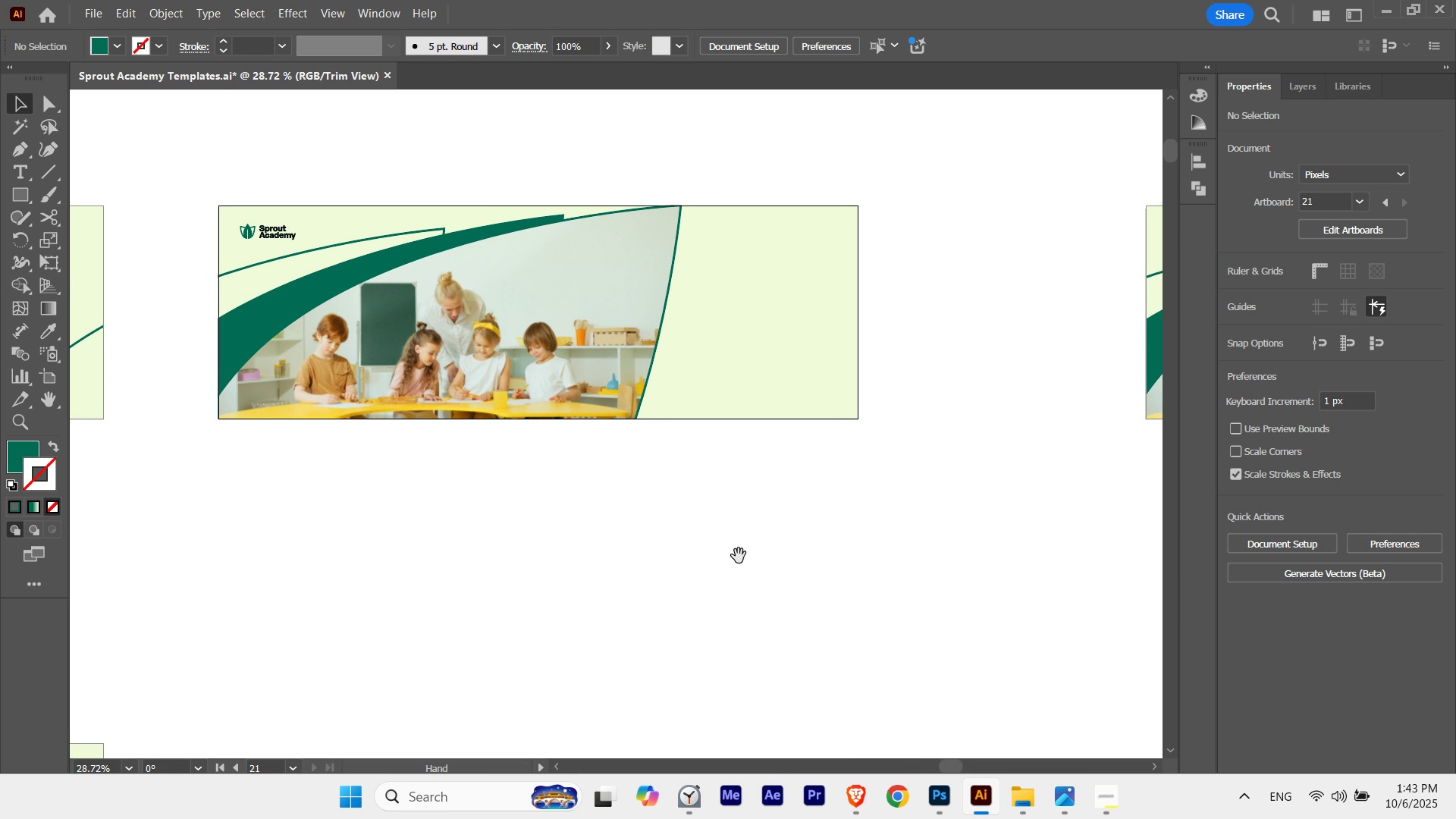 
key(Space)
 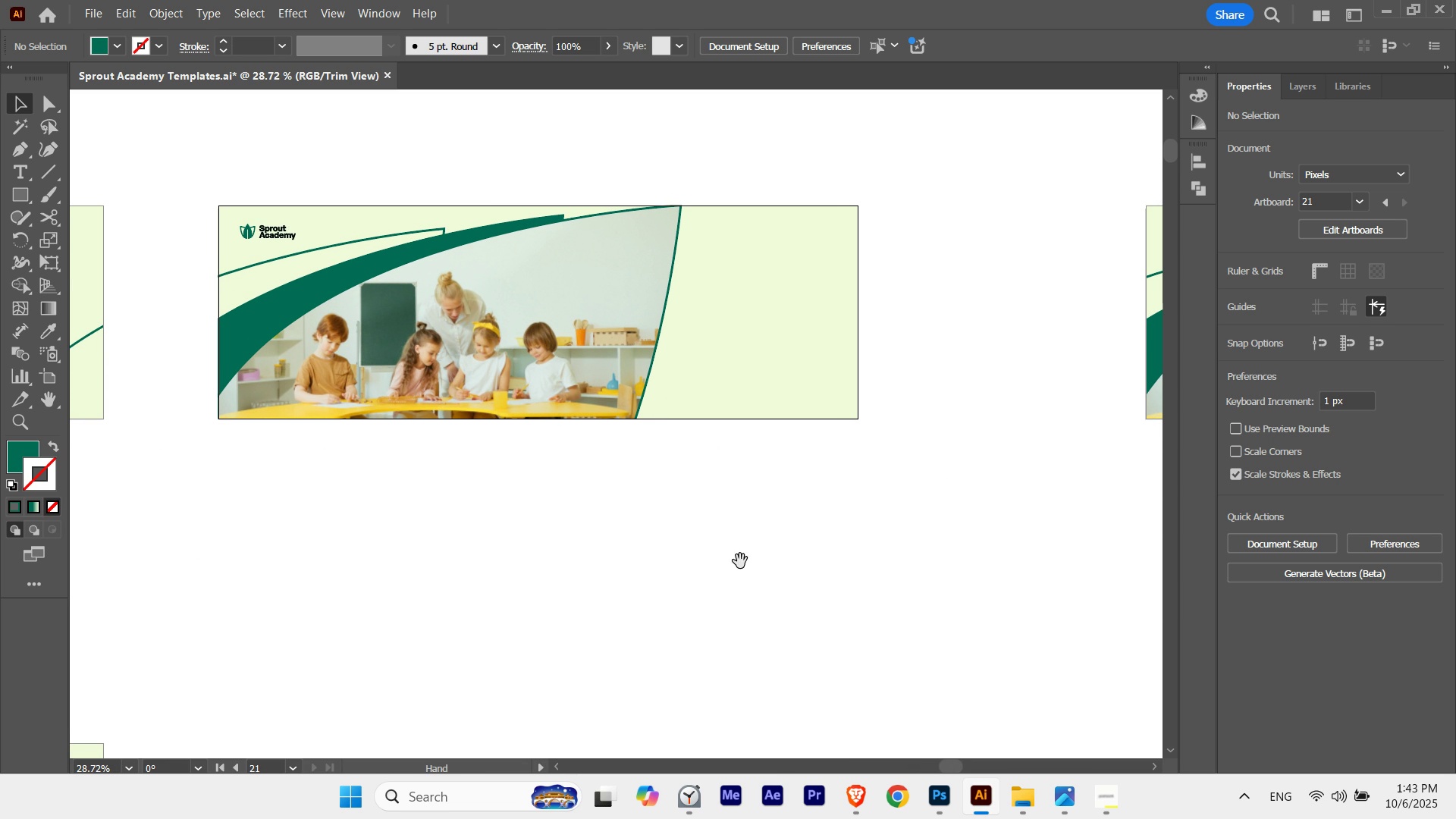 
key(Space)
 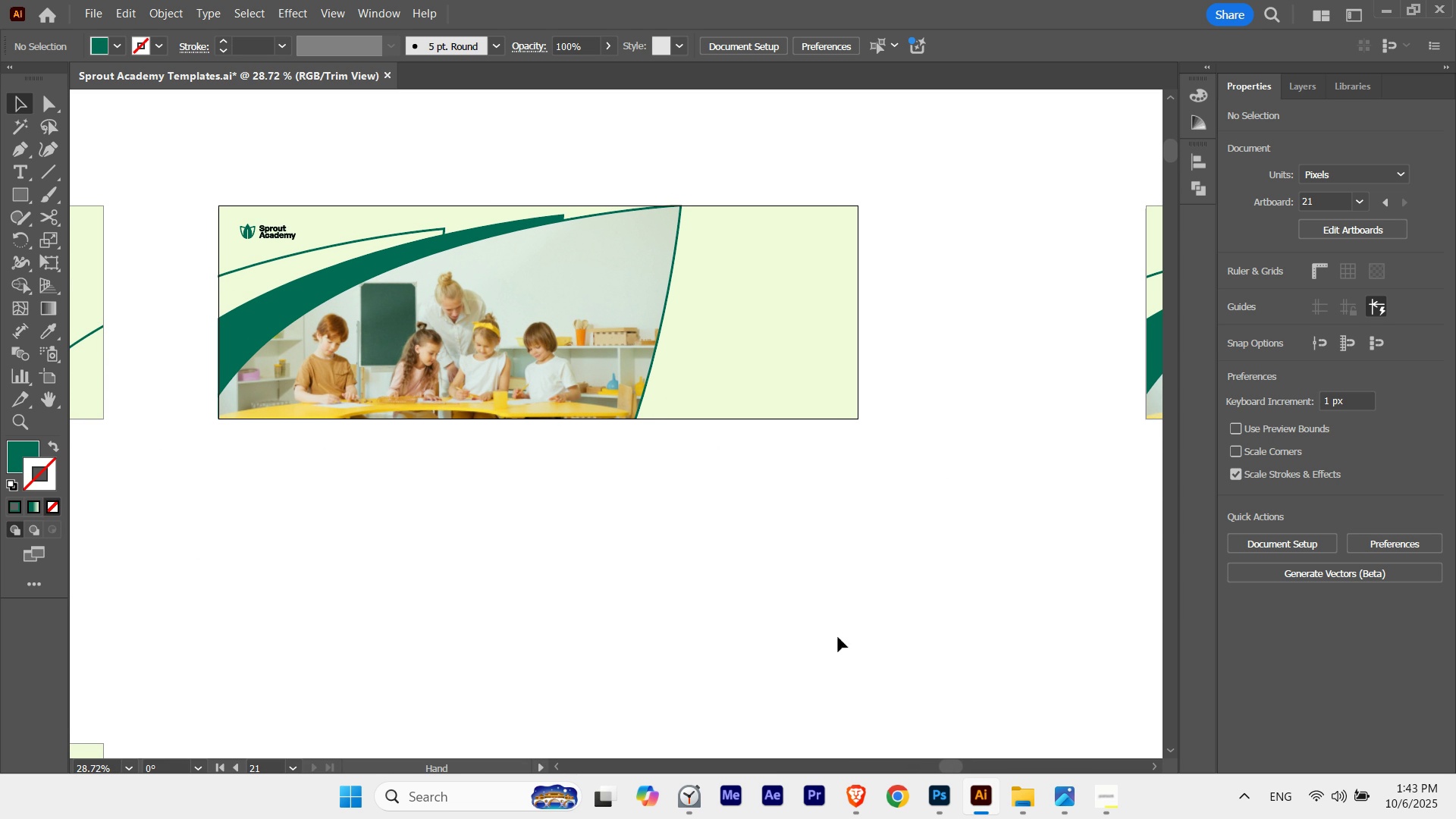 
key(Space)
 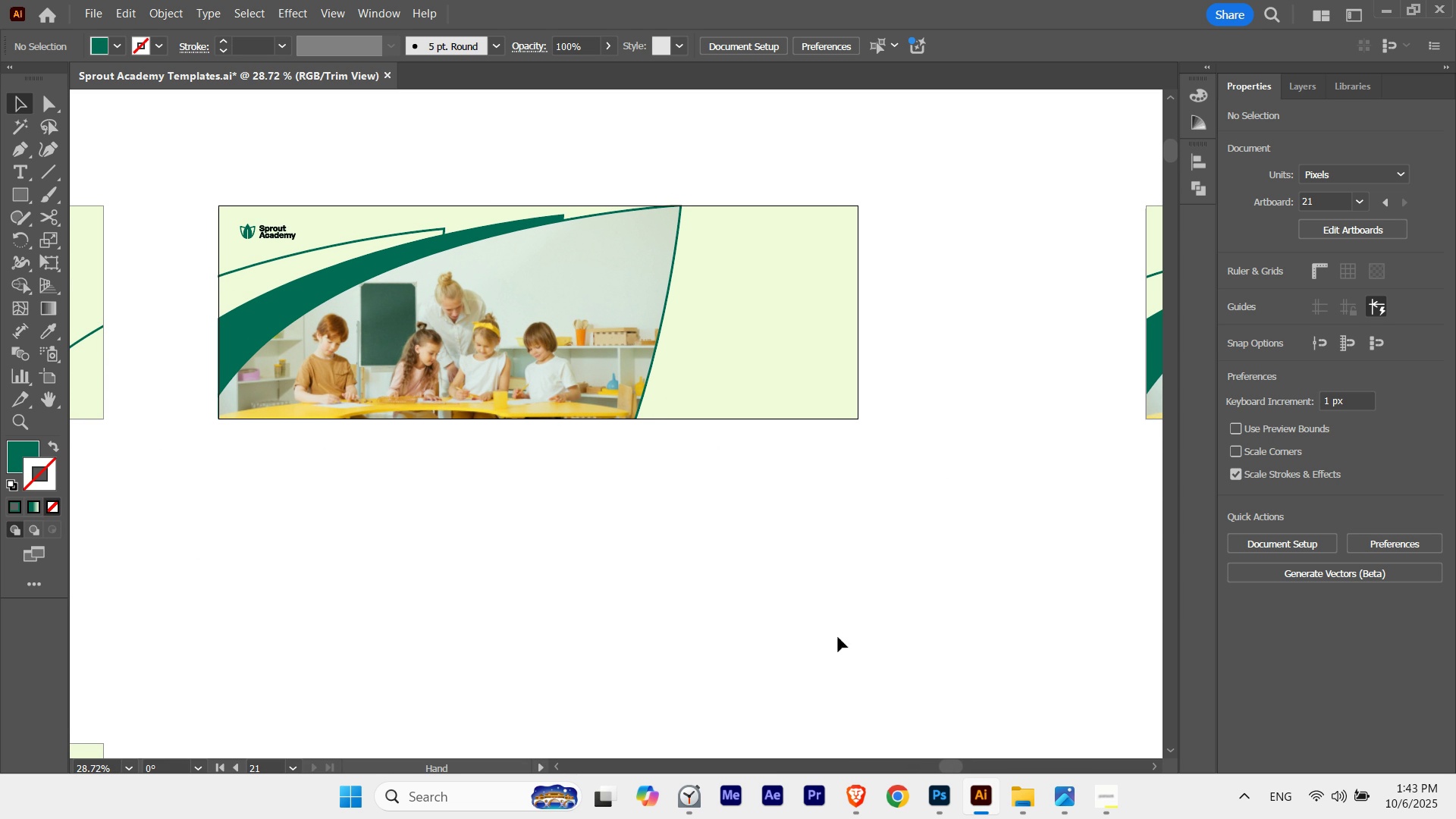 
key(Space)